 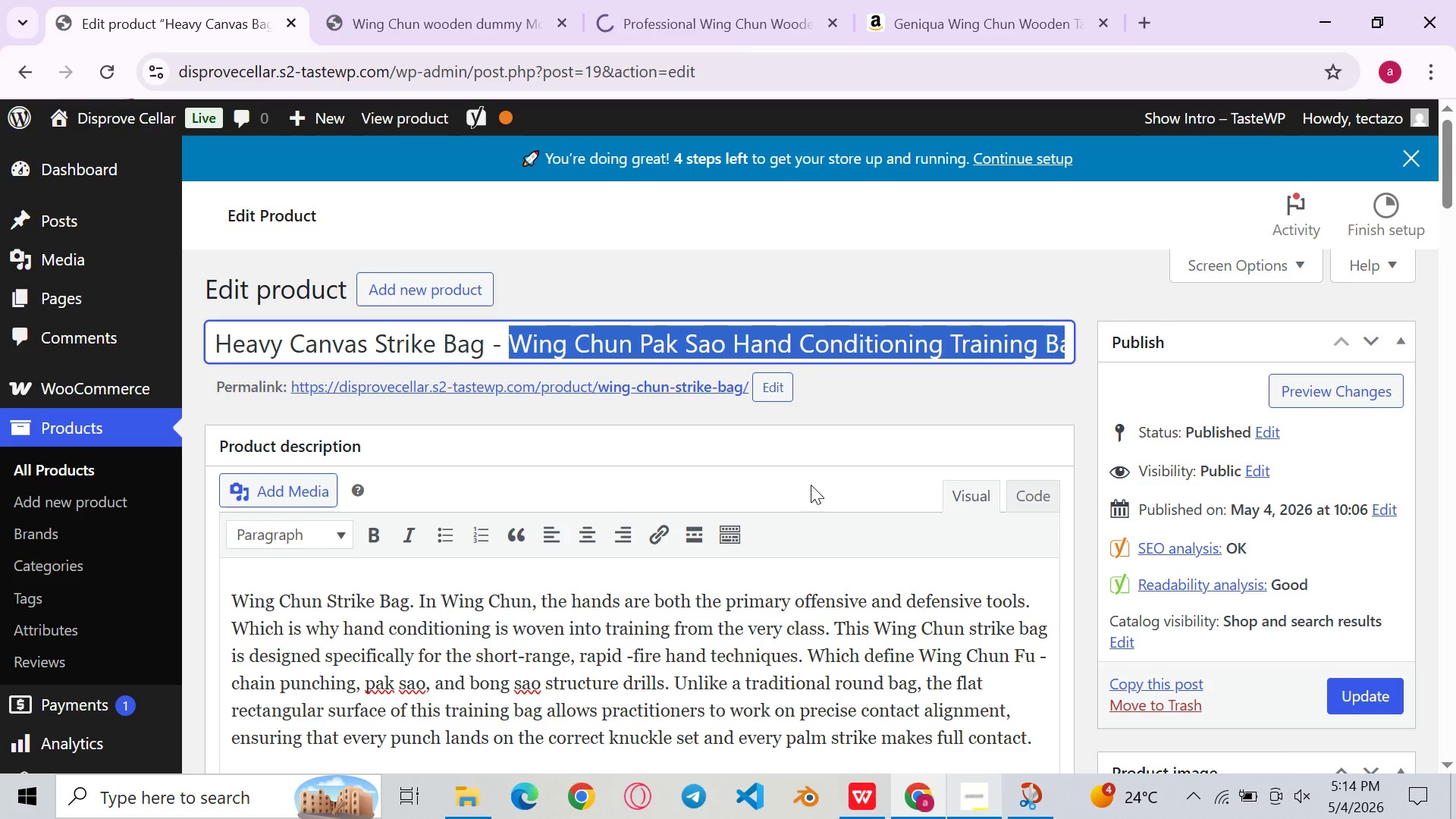 
left_click([745, 617])
 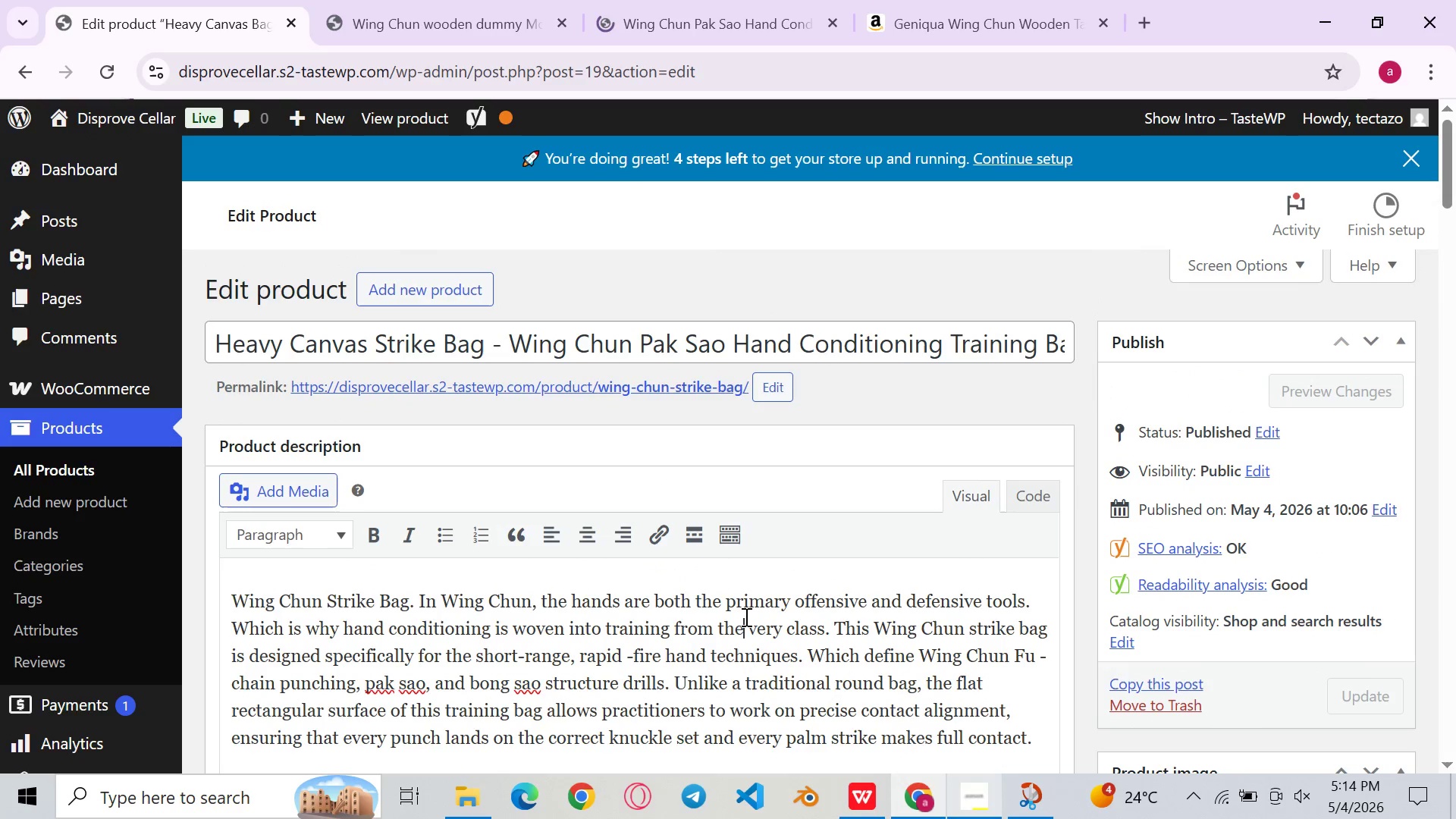 
wait(16.69)
 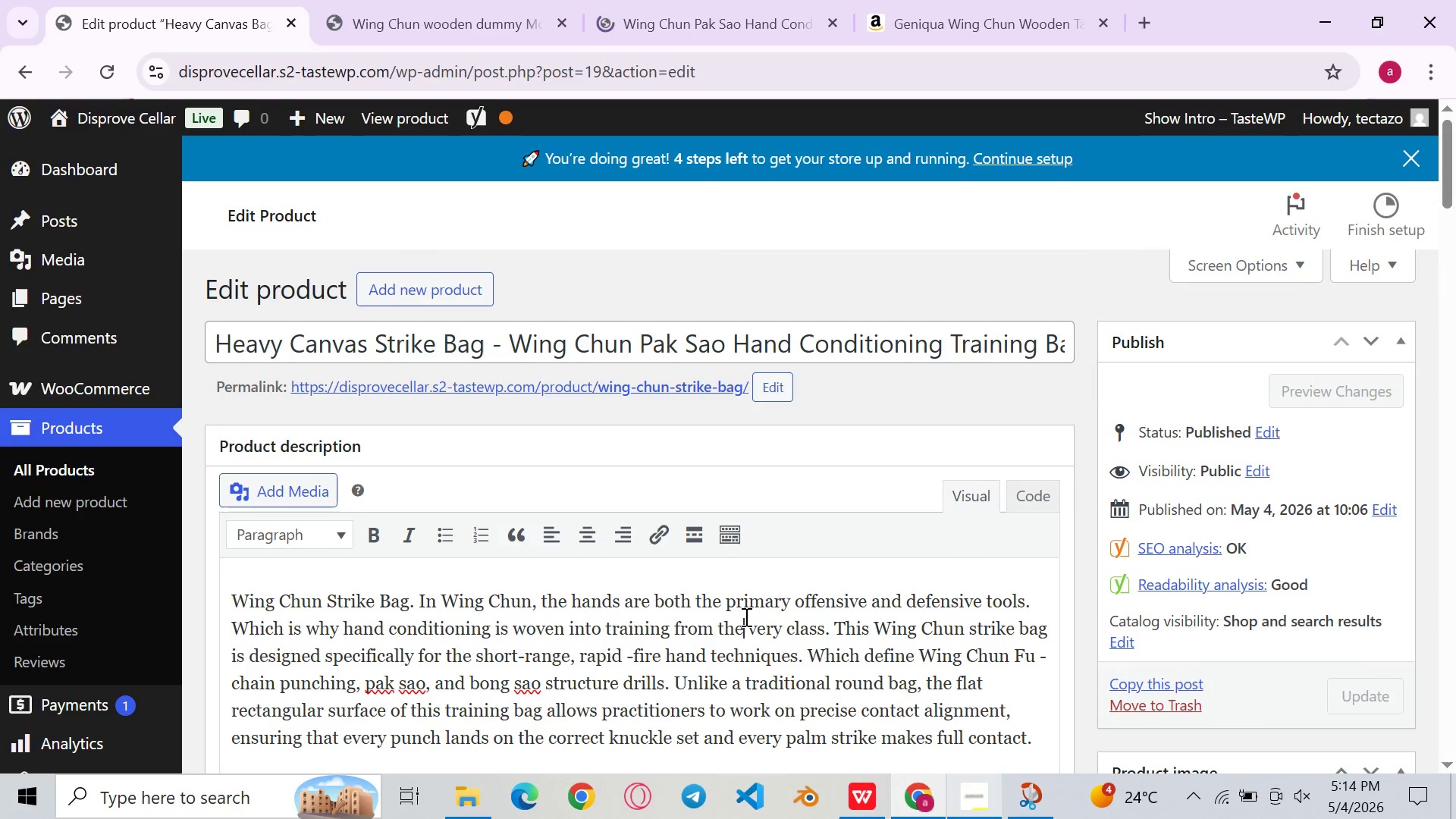 
left_click([758, 0])
 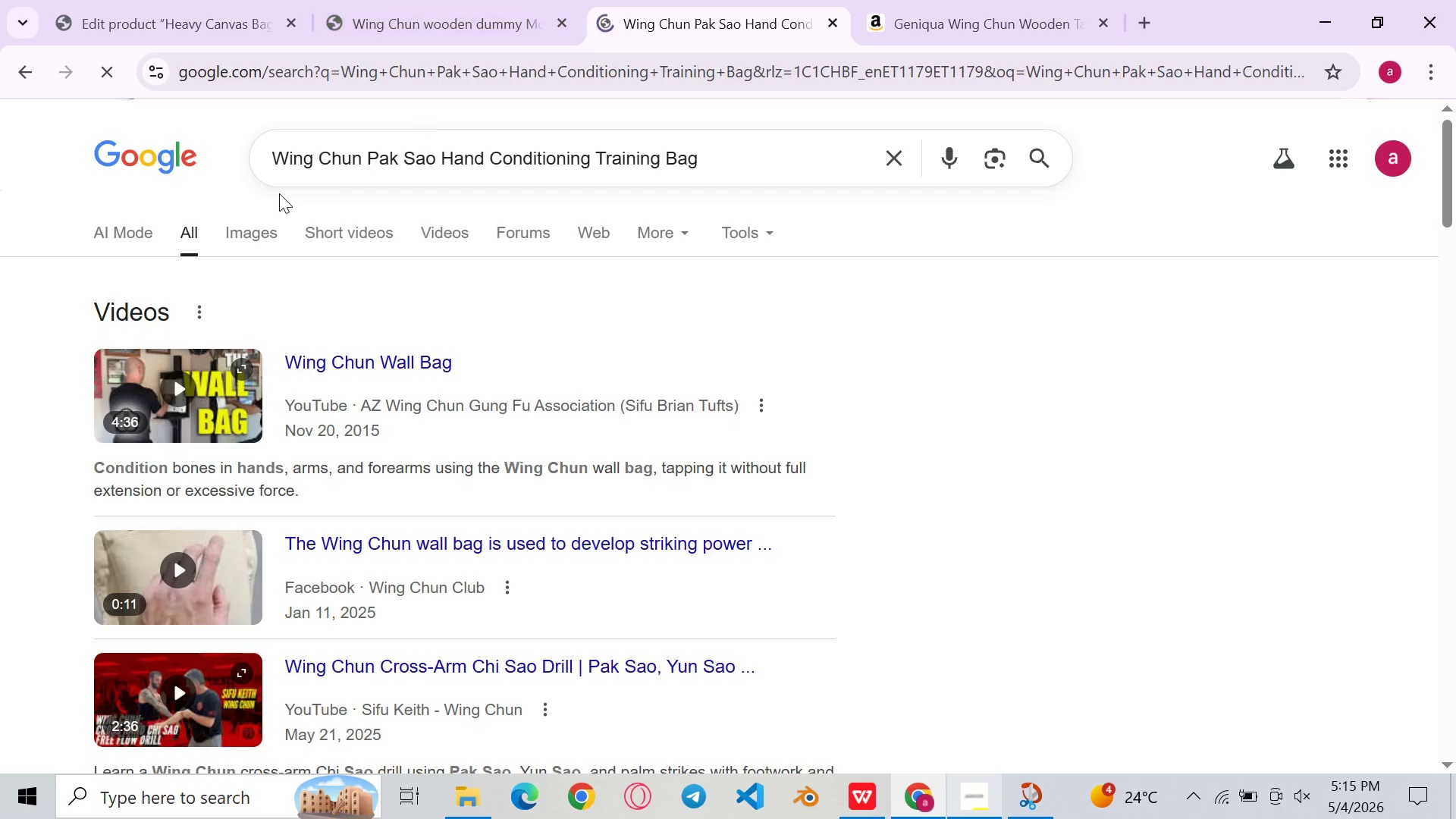 
left_click([255, 223])
 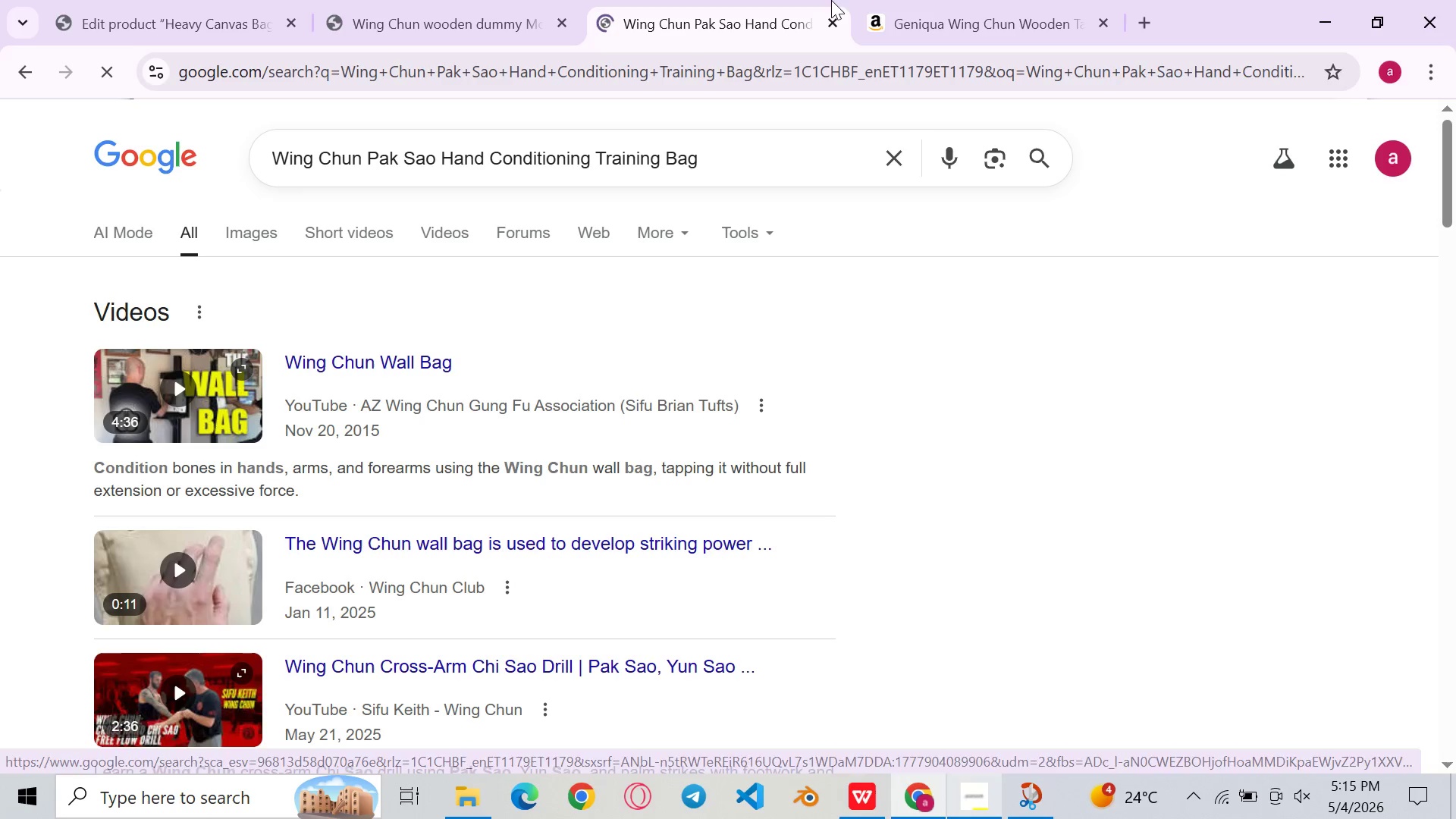 
left_click([167, 0])
 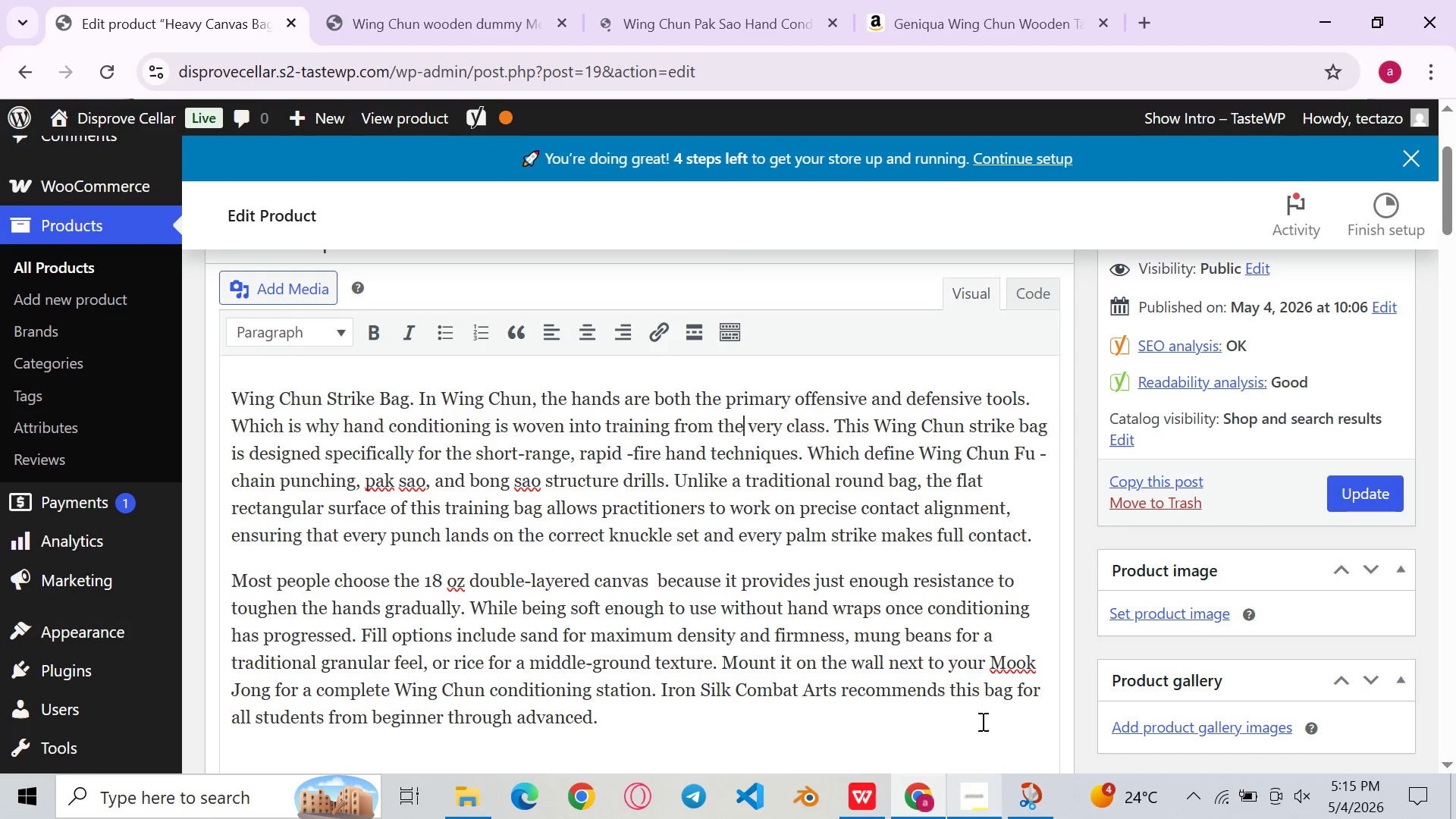 
left_click([987, 818])